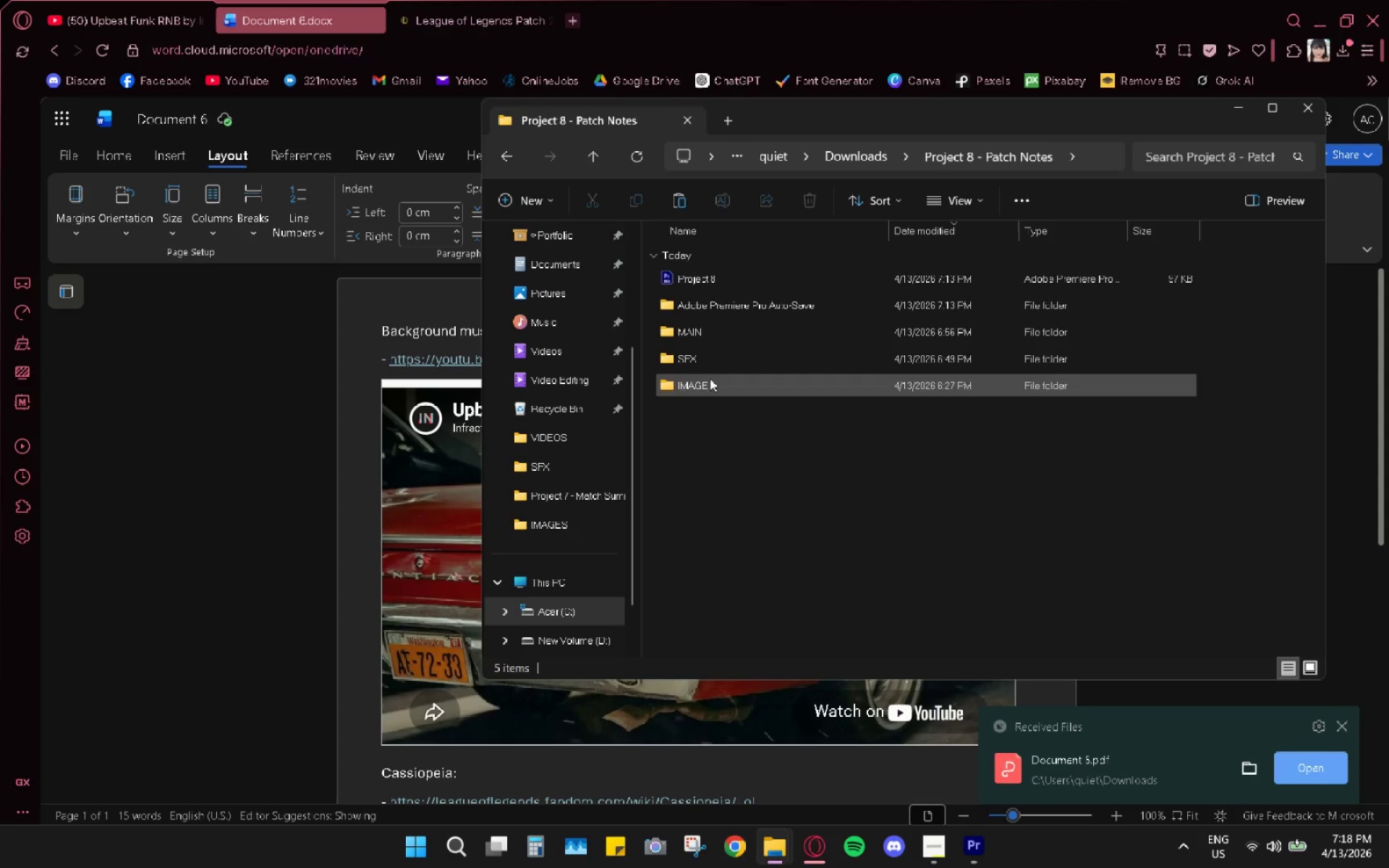 
left_click([707, 420])
 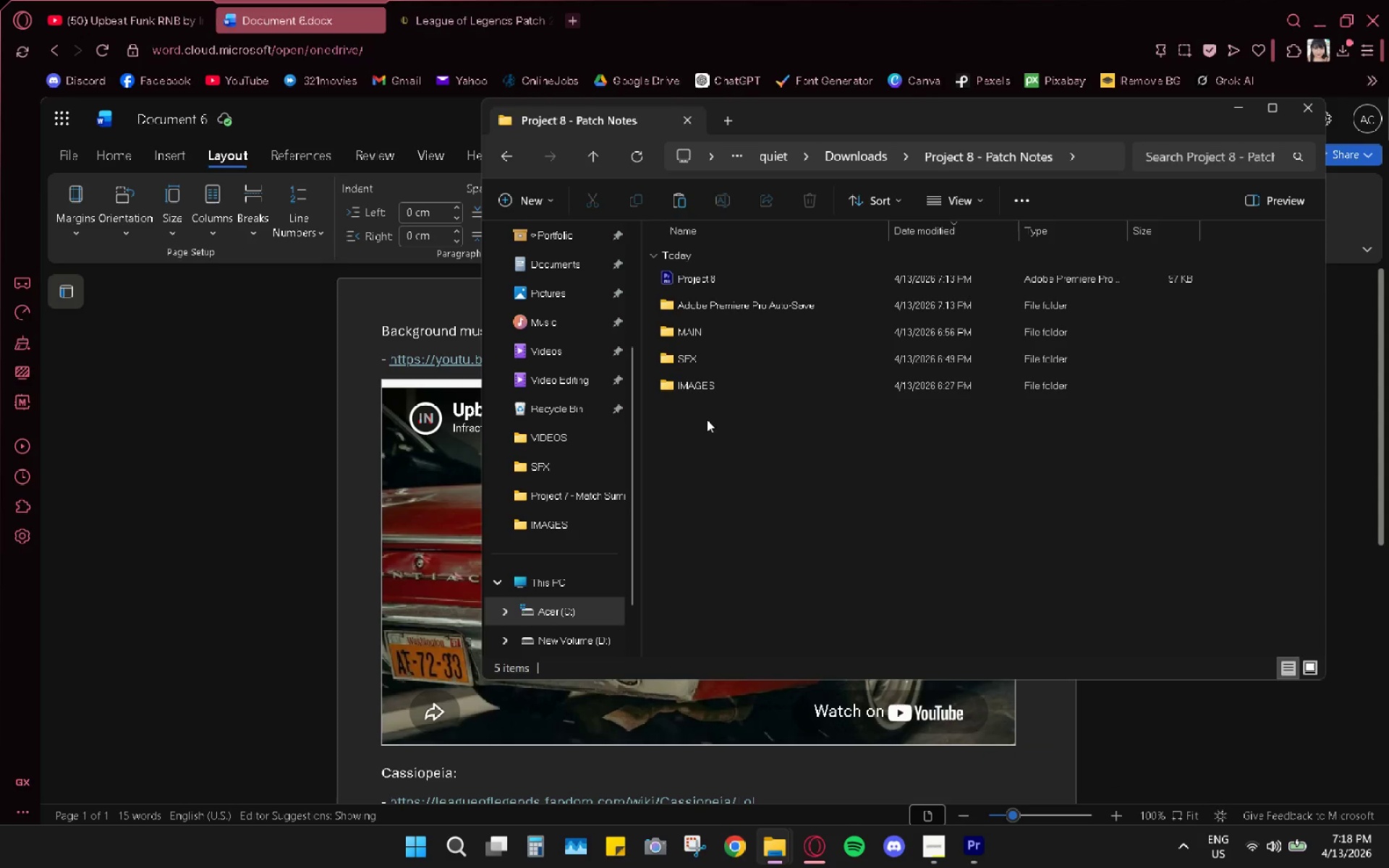 
key(Control+ControlLeft)
 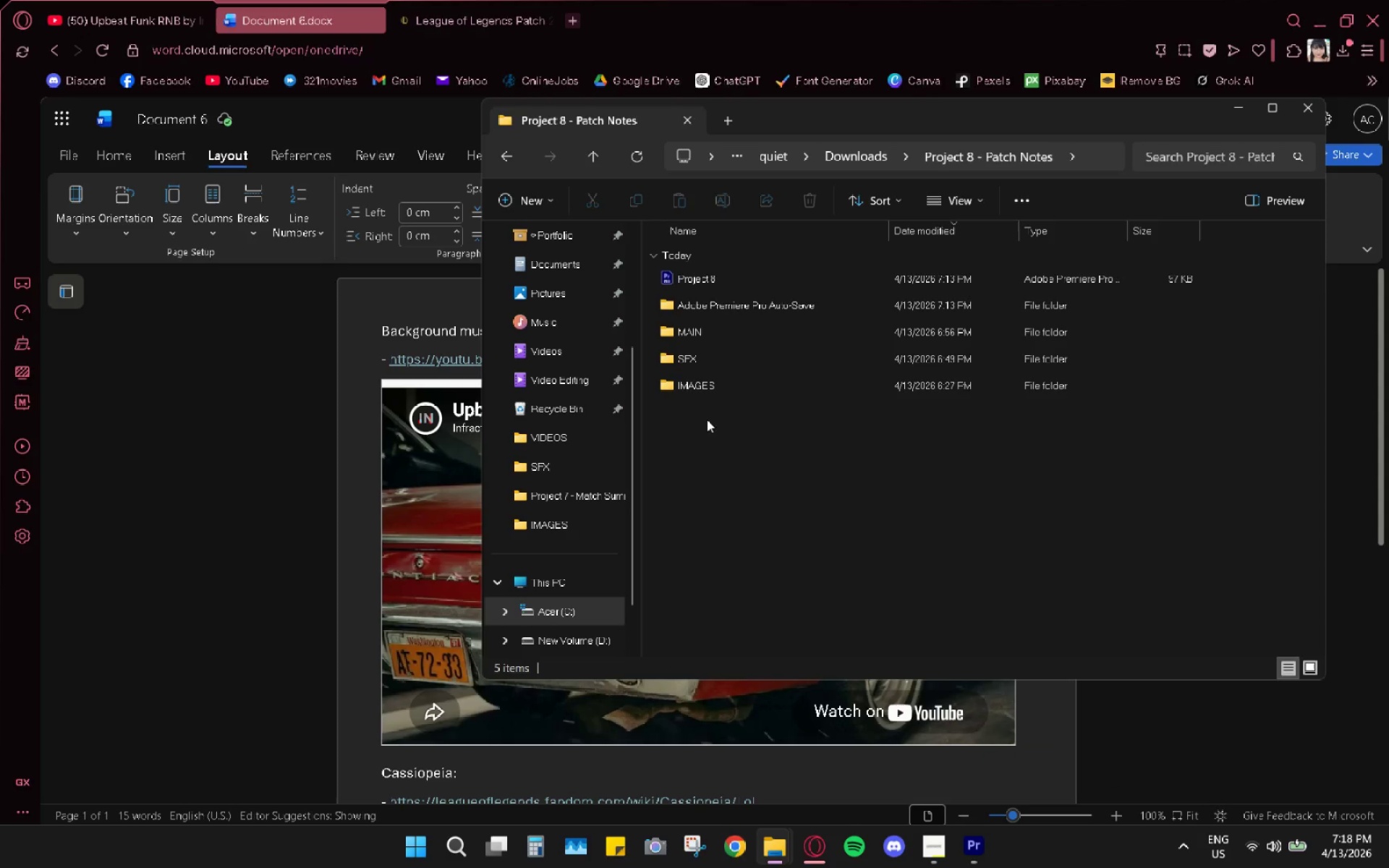 
key(Control+V)
 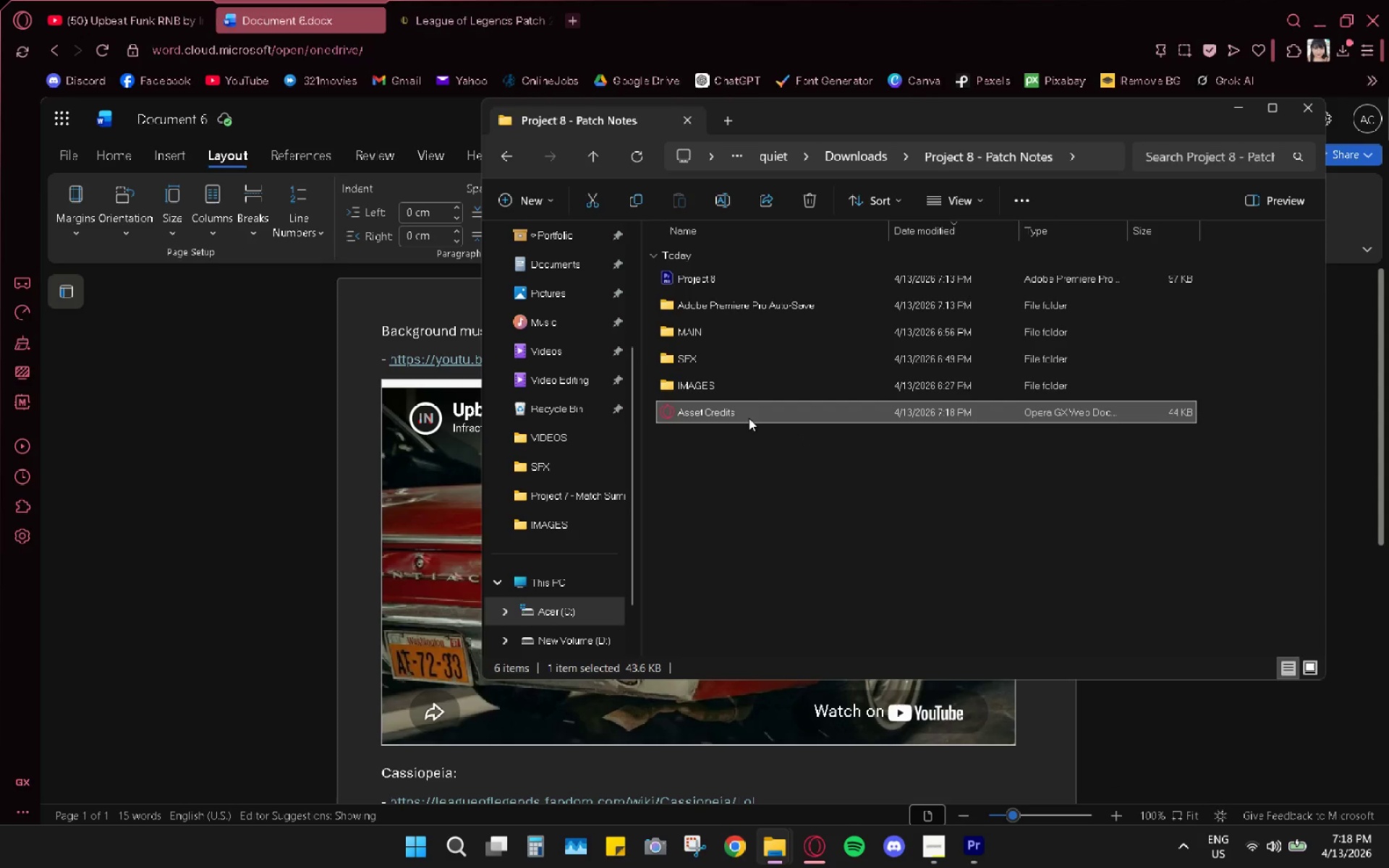 
left_click([738, 414])
 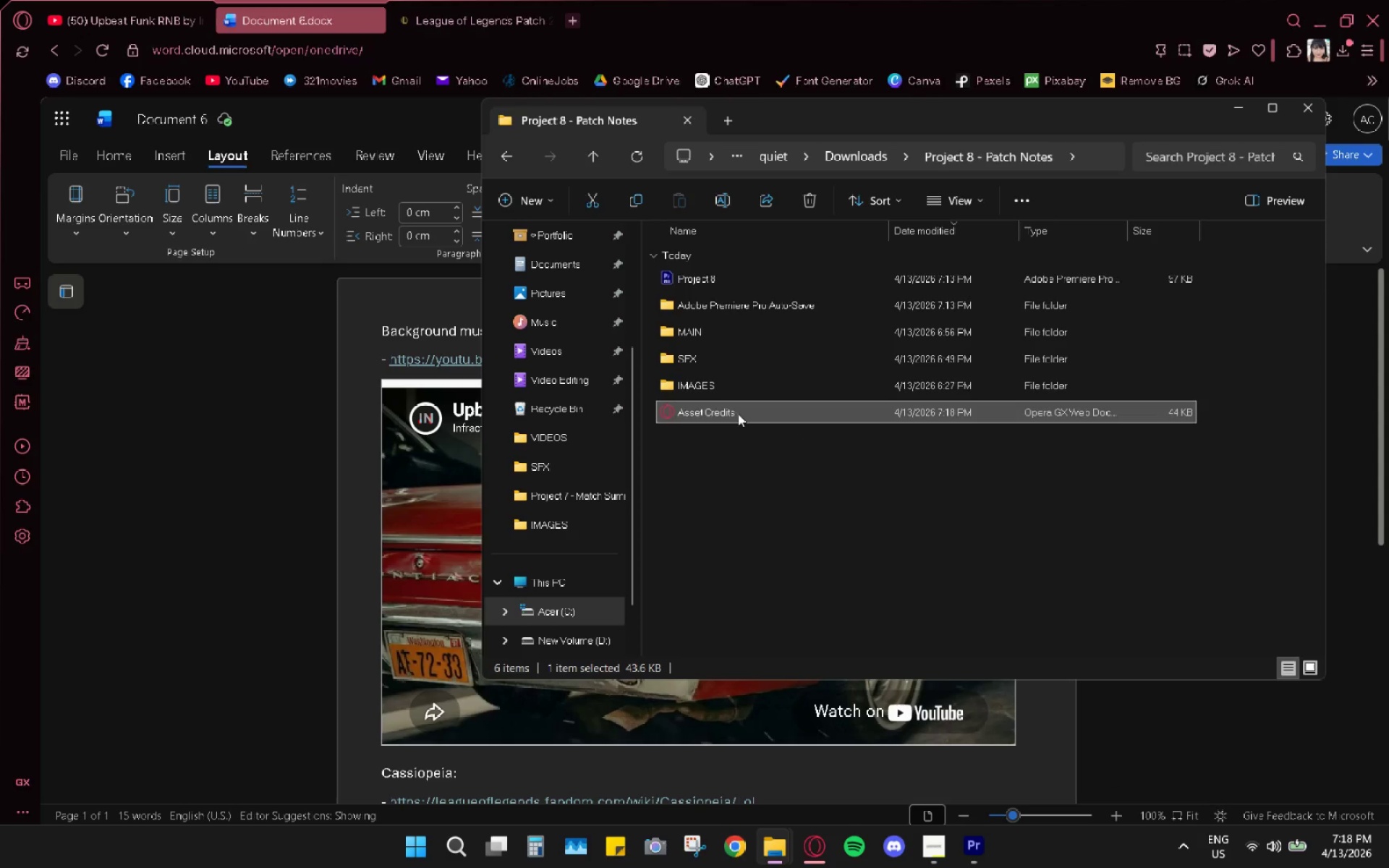 
right_click([738, 414])
 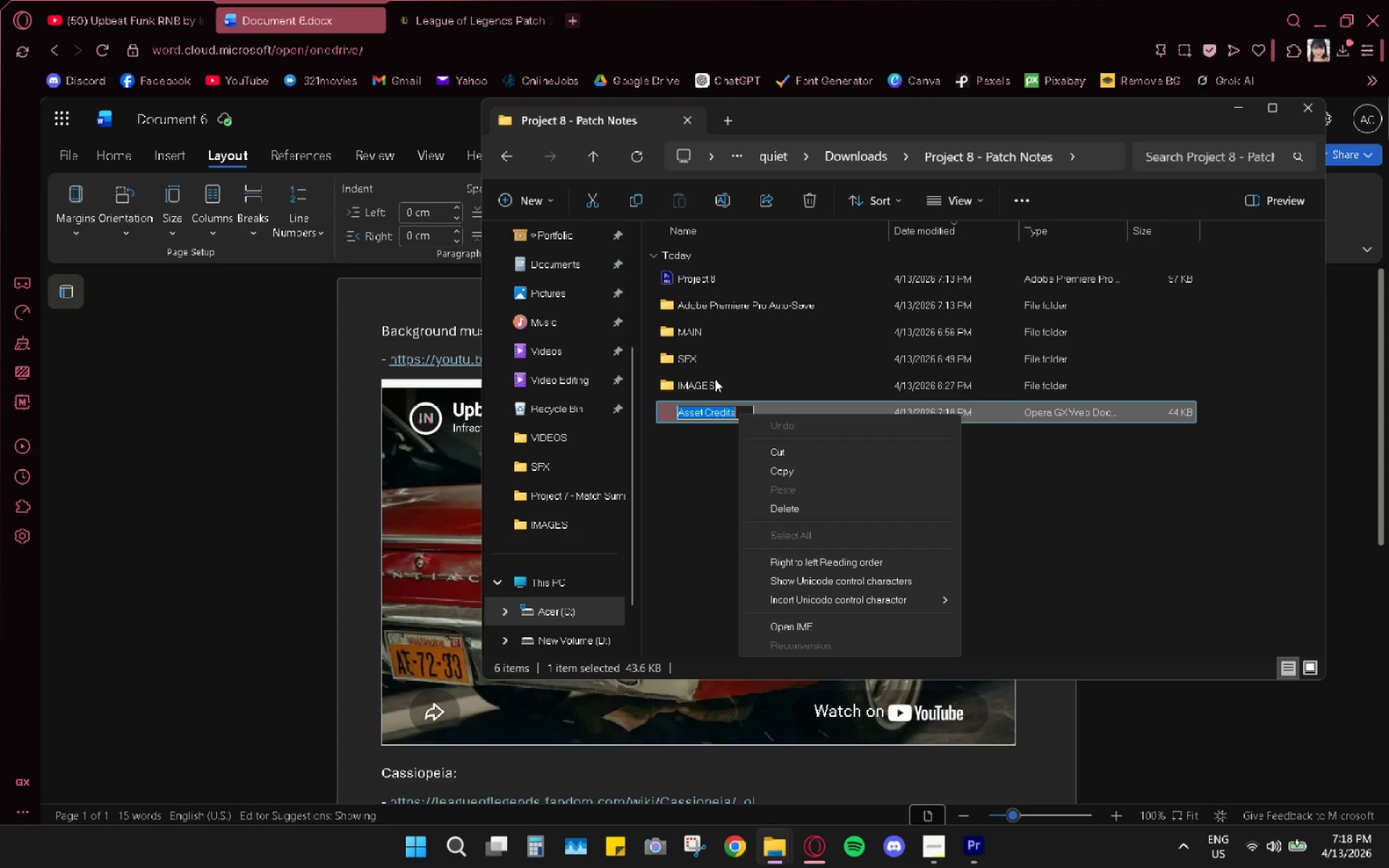 
left_click([710, 427])
 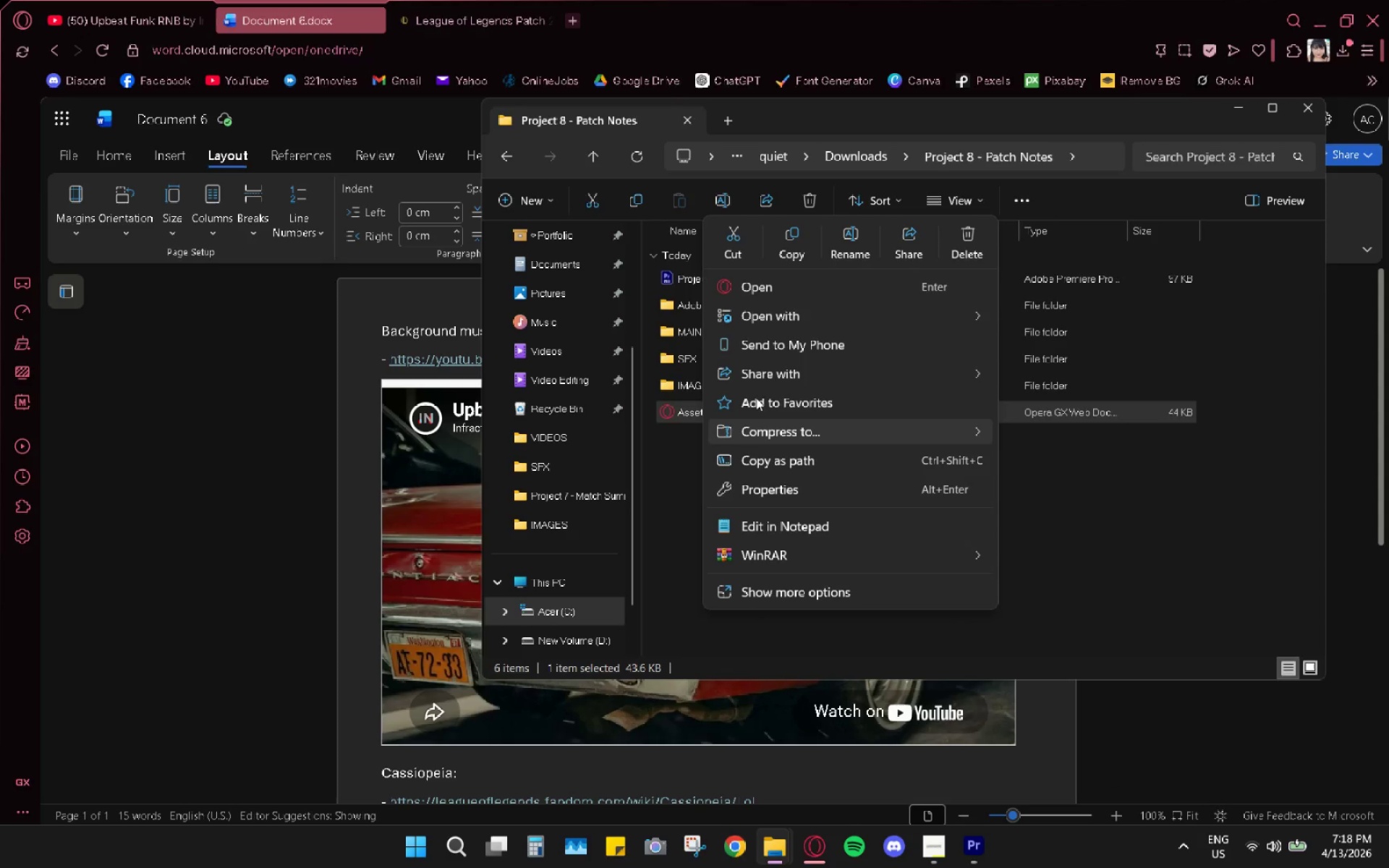 
left_click([841, 247])
 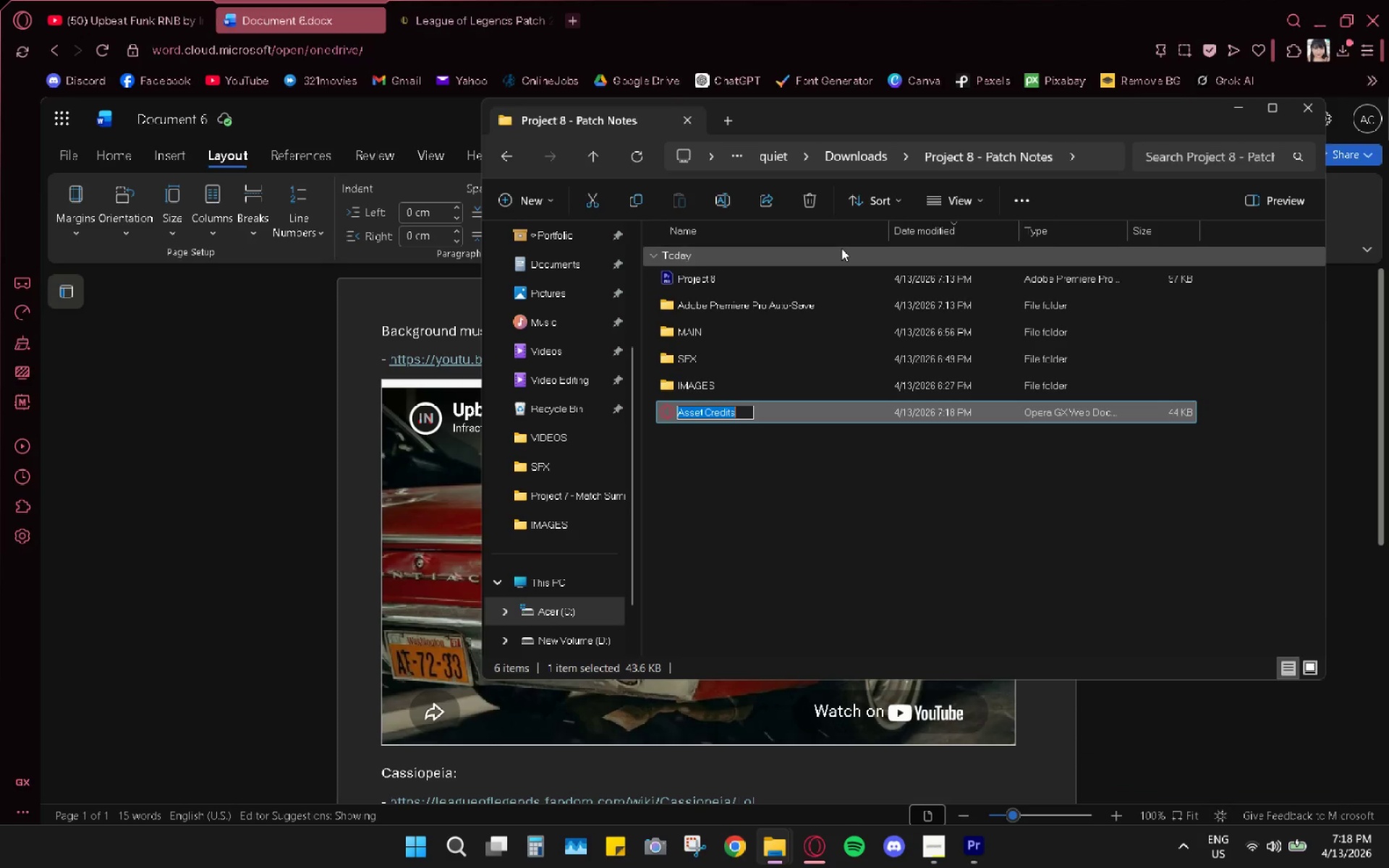 
key(ArrowRight)
 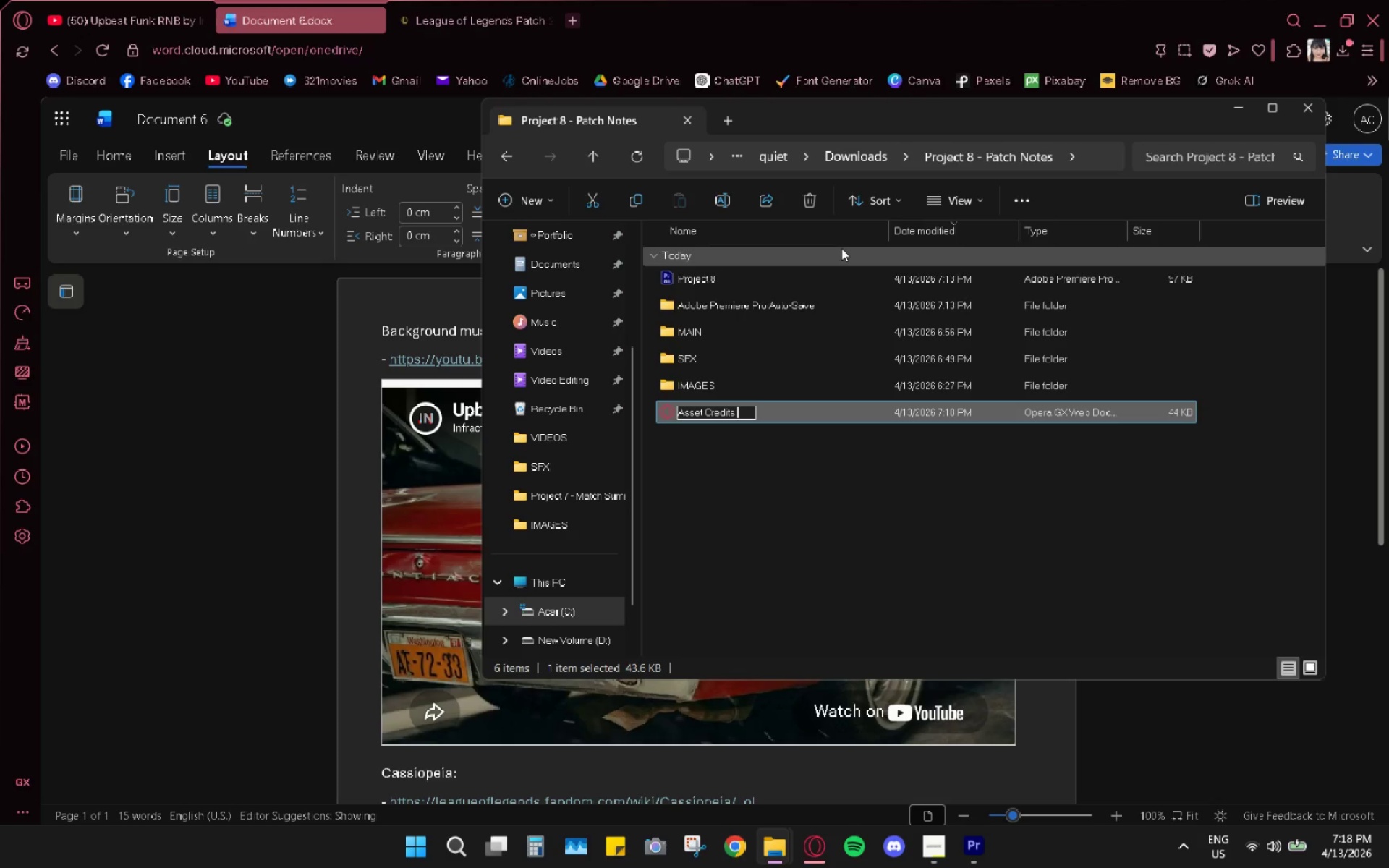 
type( Project 8)
 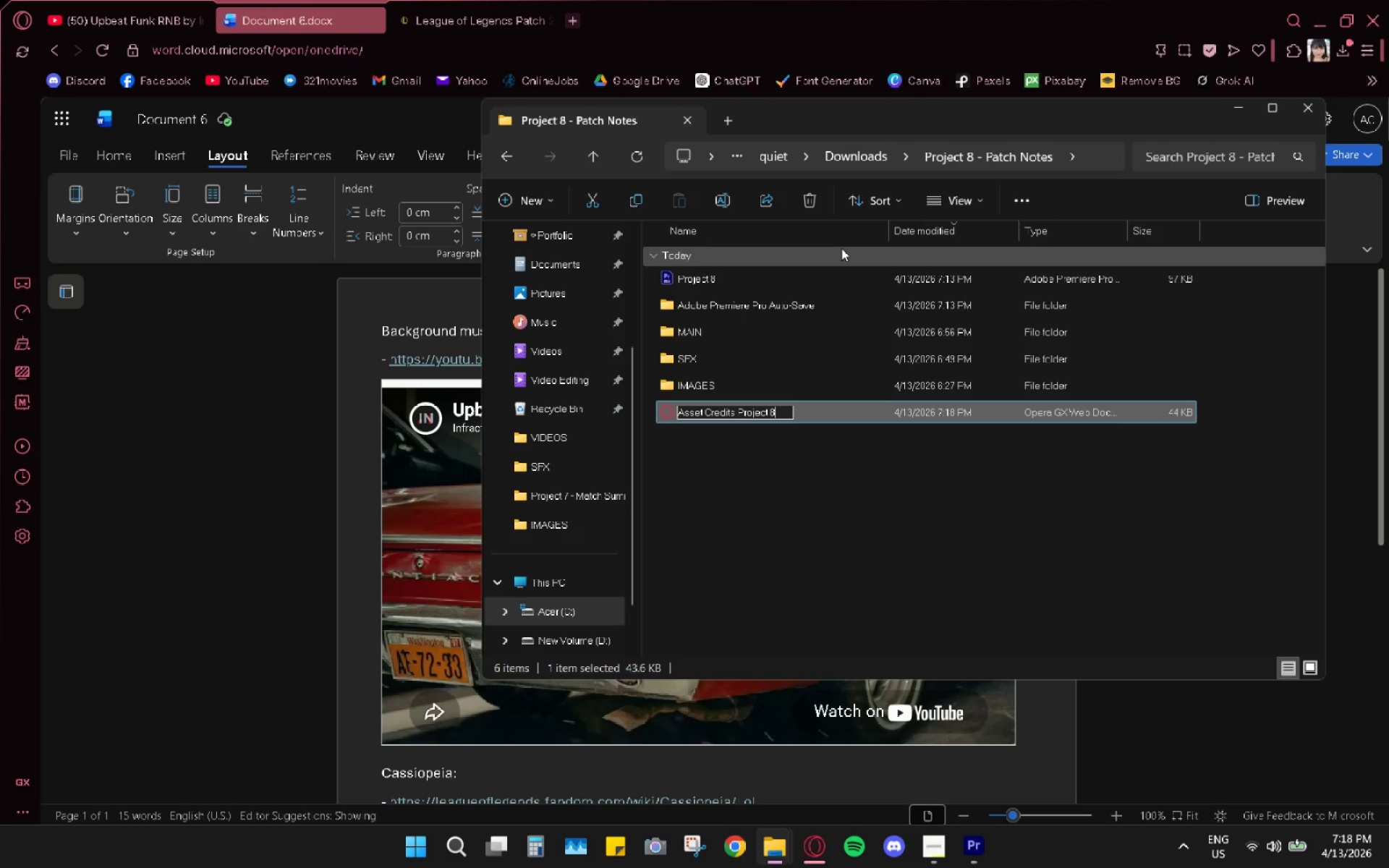 
left_click([785, 482])
 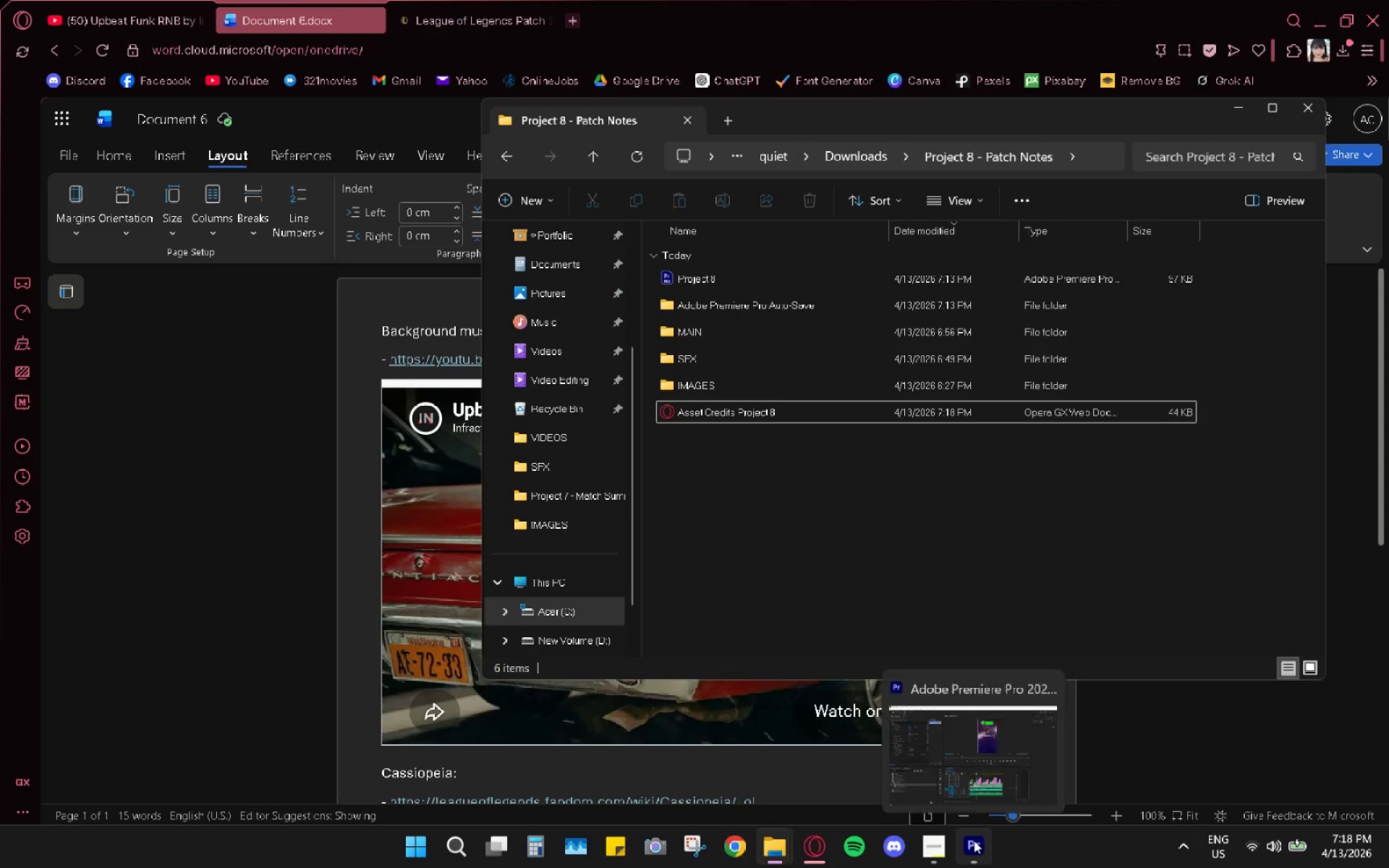 
left_click([943, 841])